 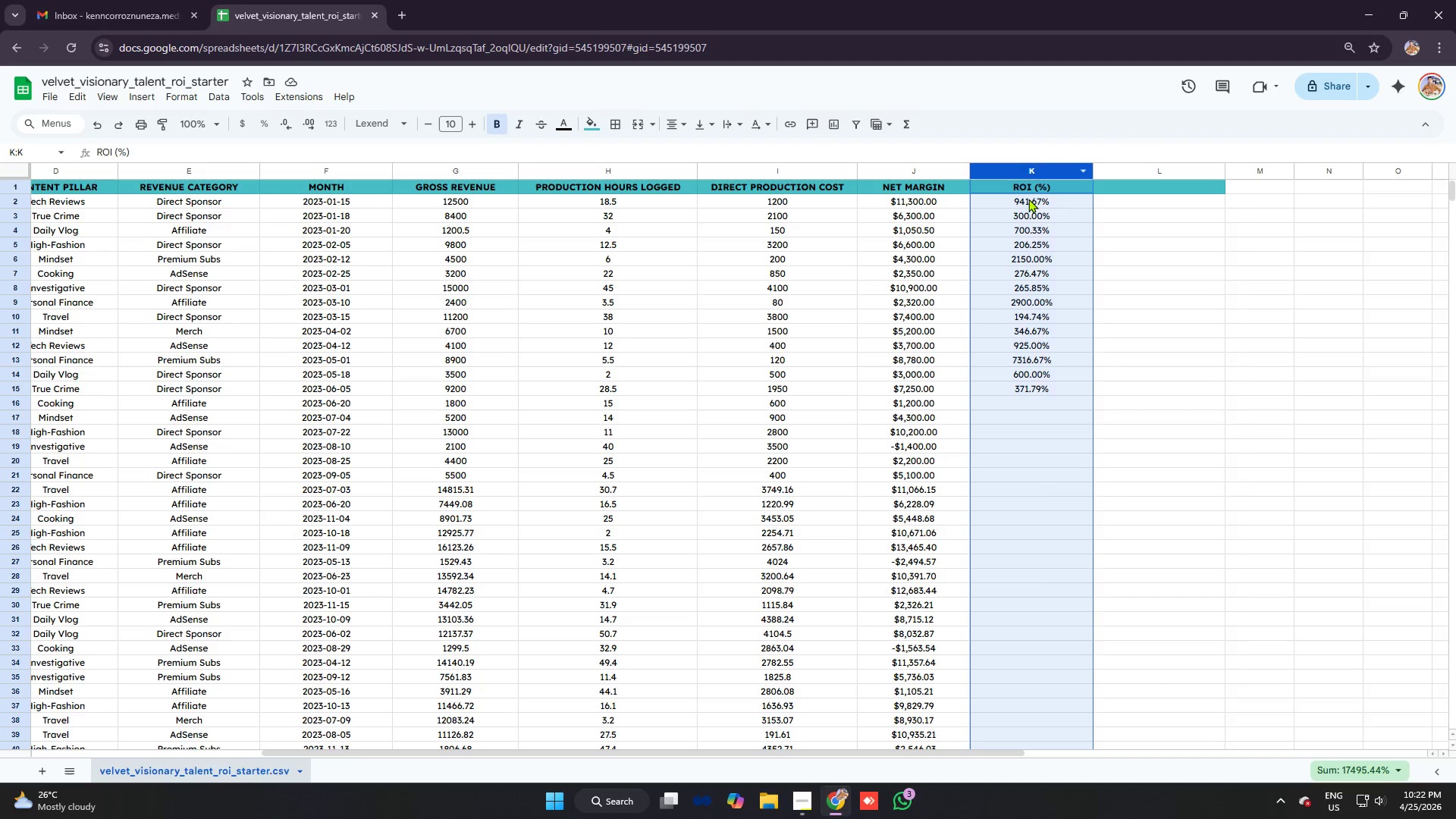 
left_click([1099, 543])
 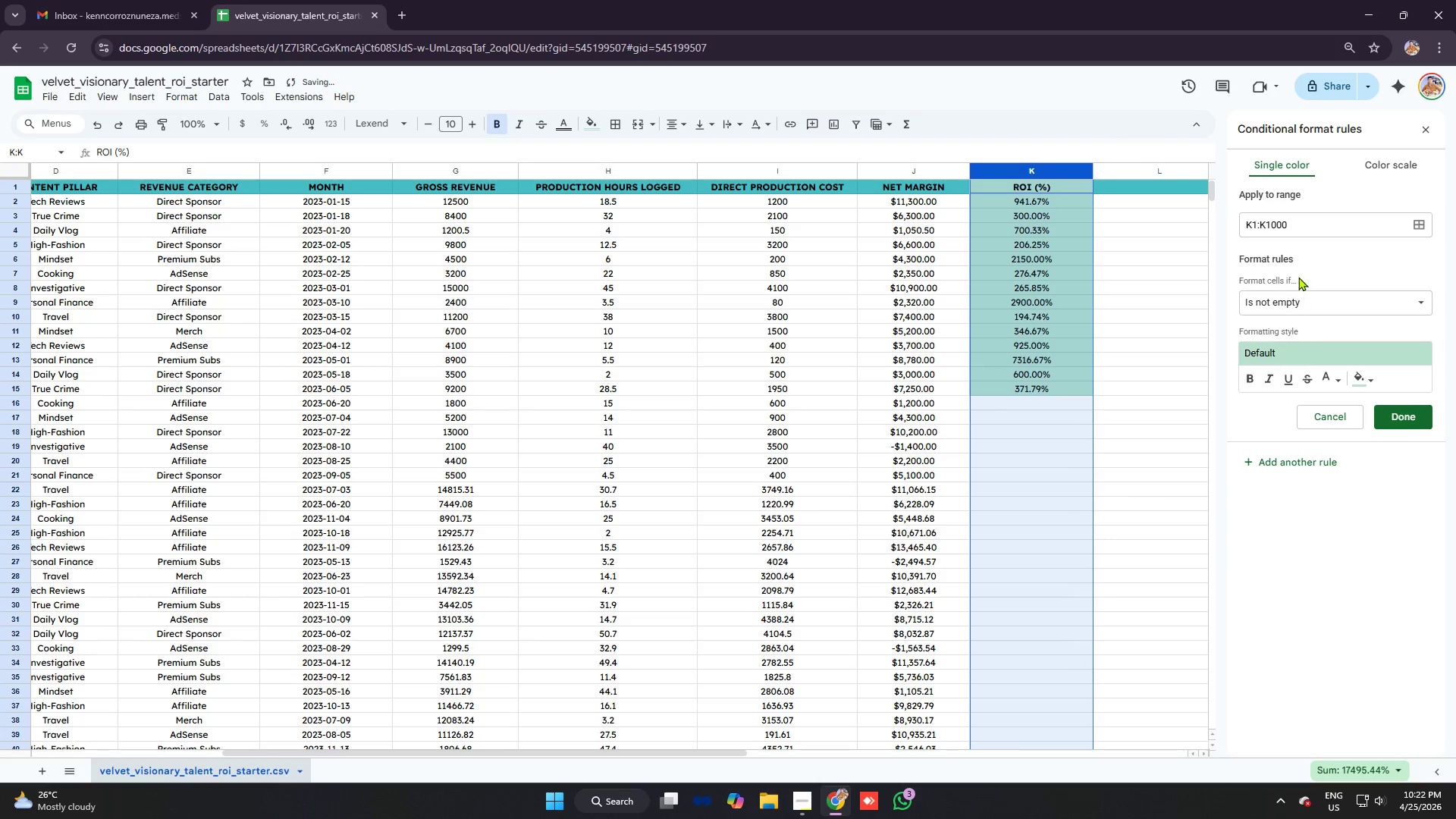 
left_click([1339, 298])
 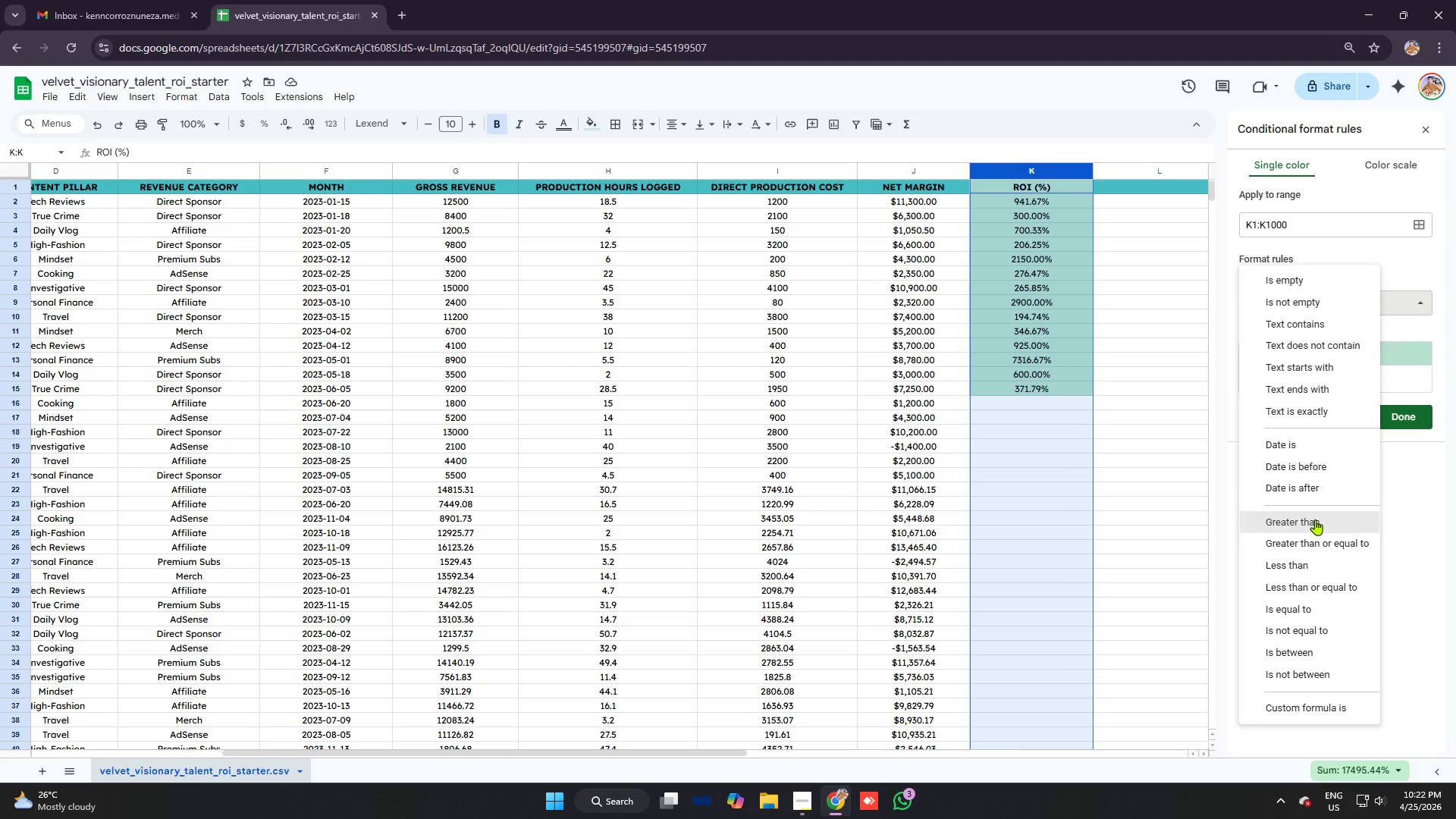 
left_click([1279, 334])
 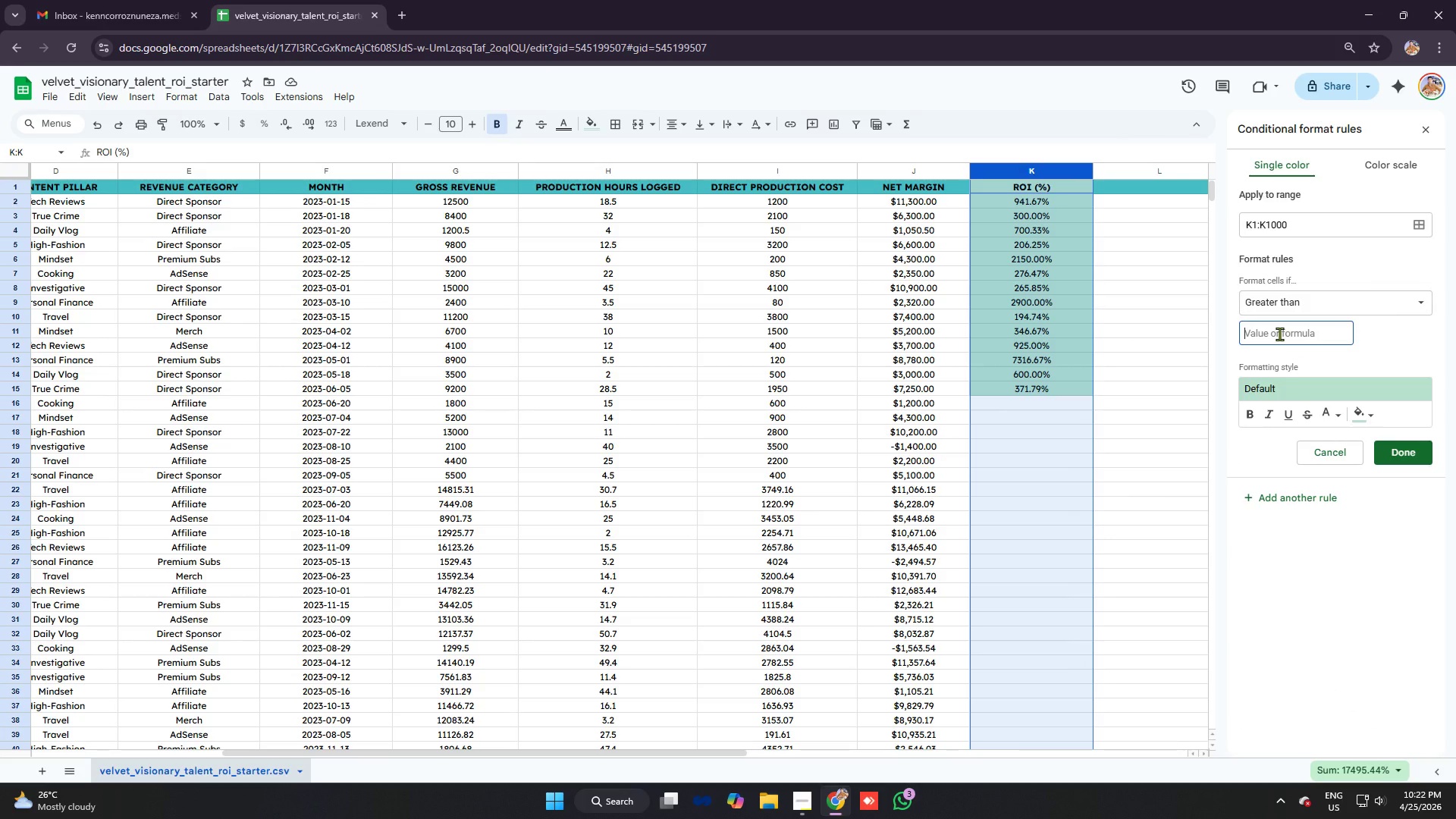 
key(Control+V)
 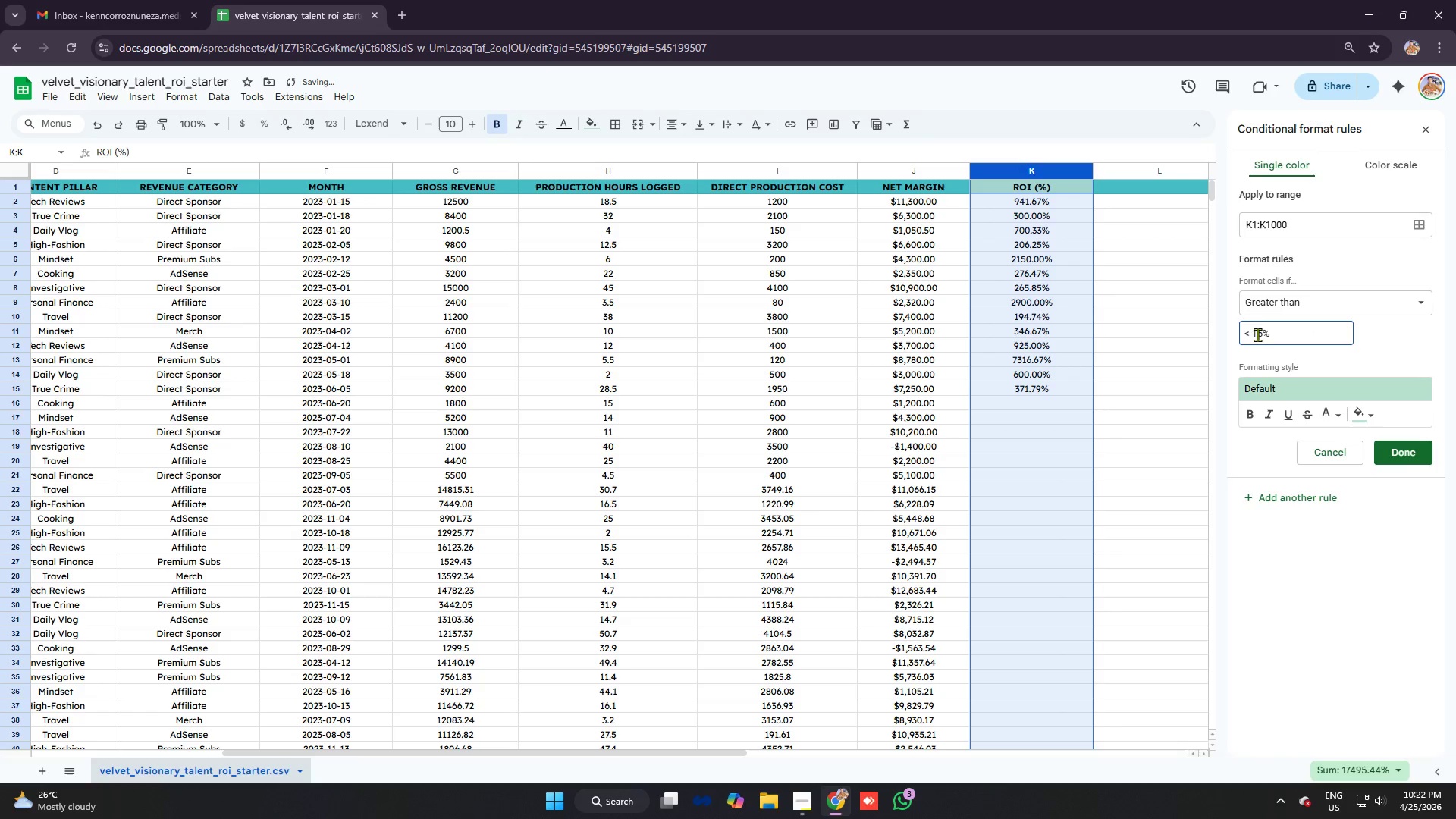 
left_click([1250, 333])
 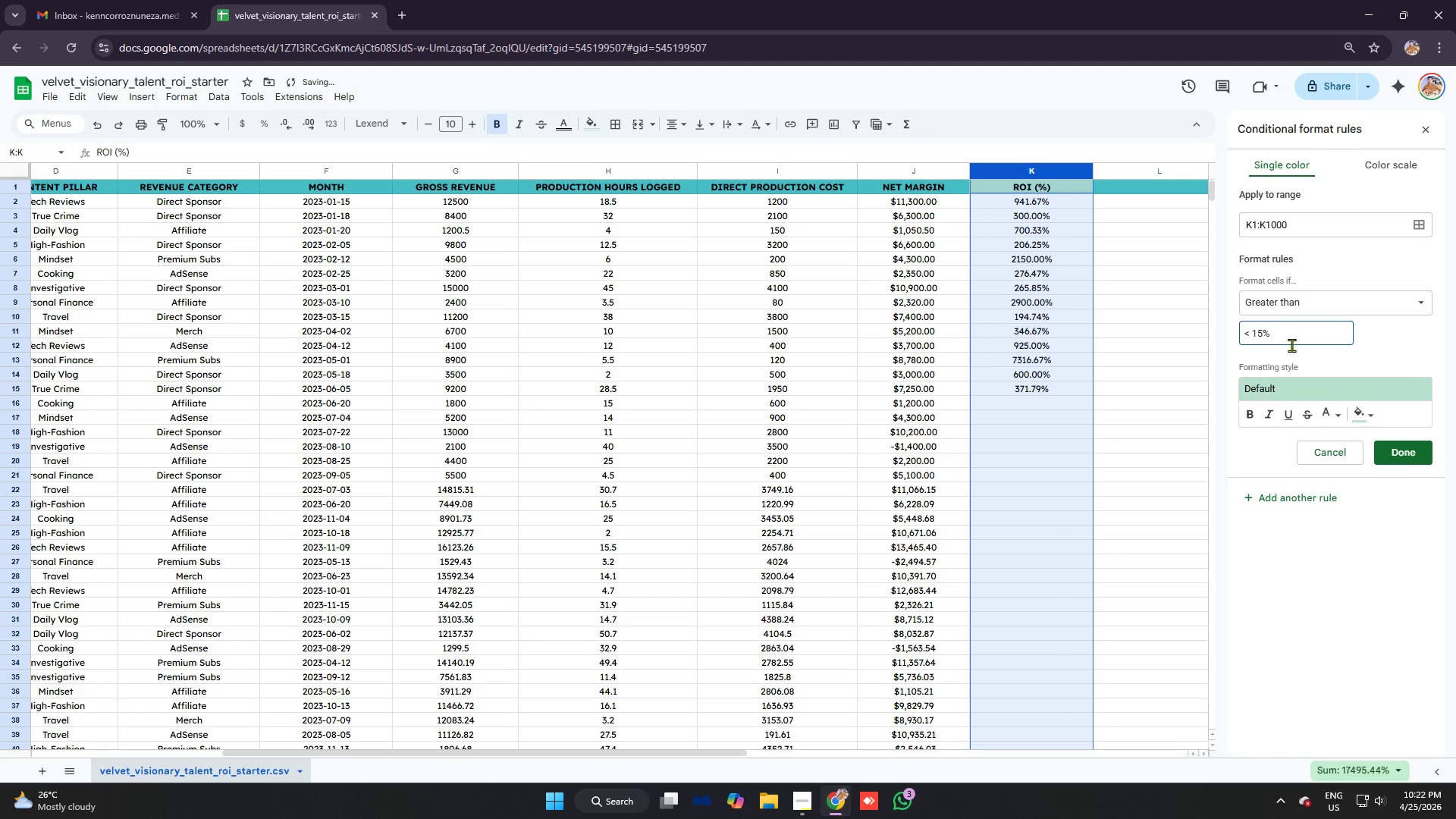 
key(Backspace)
 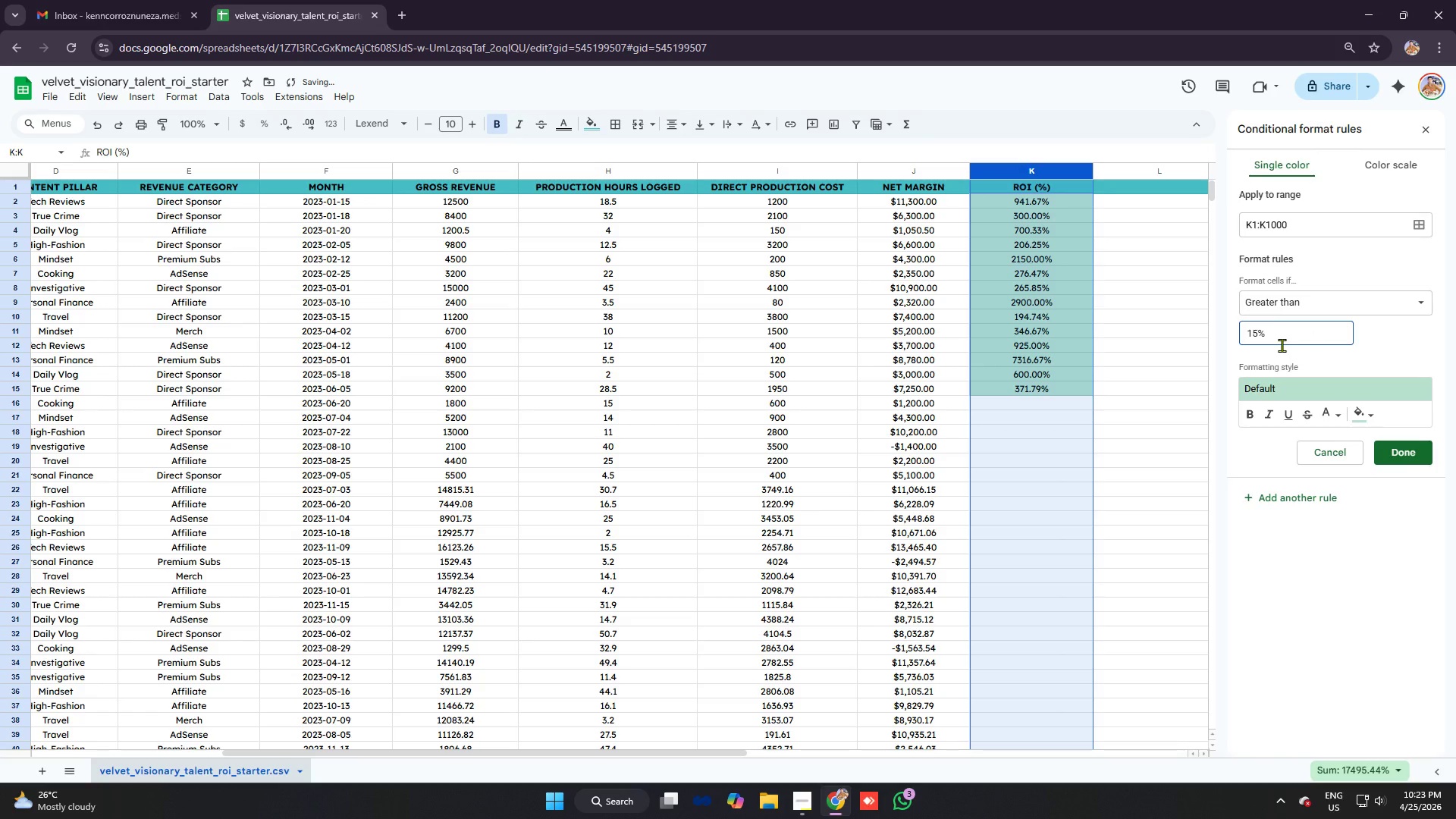 
key(ArrowRight)
 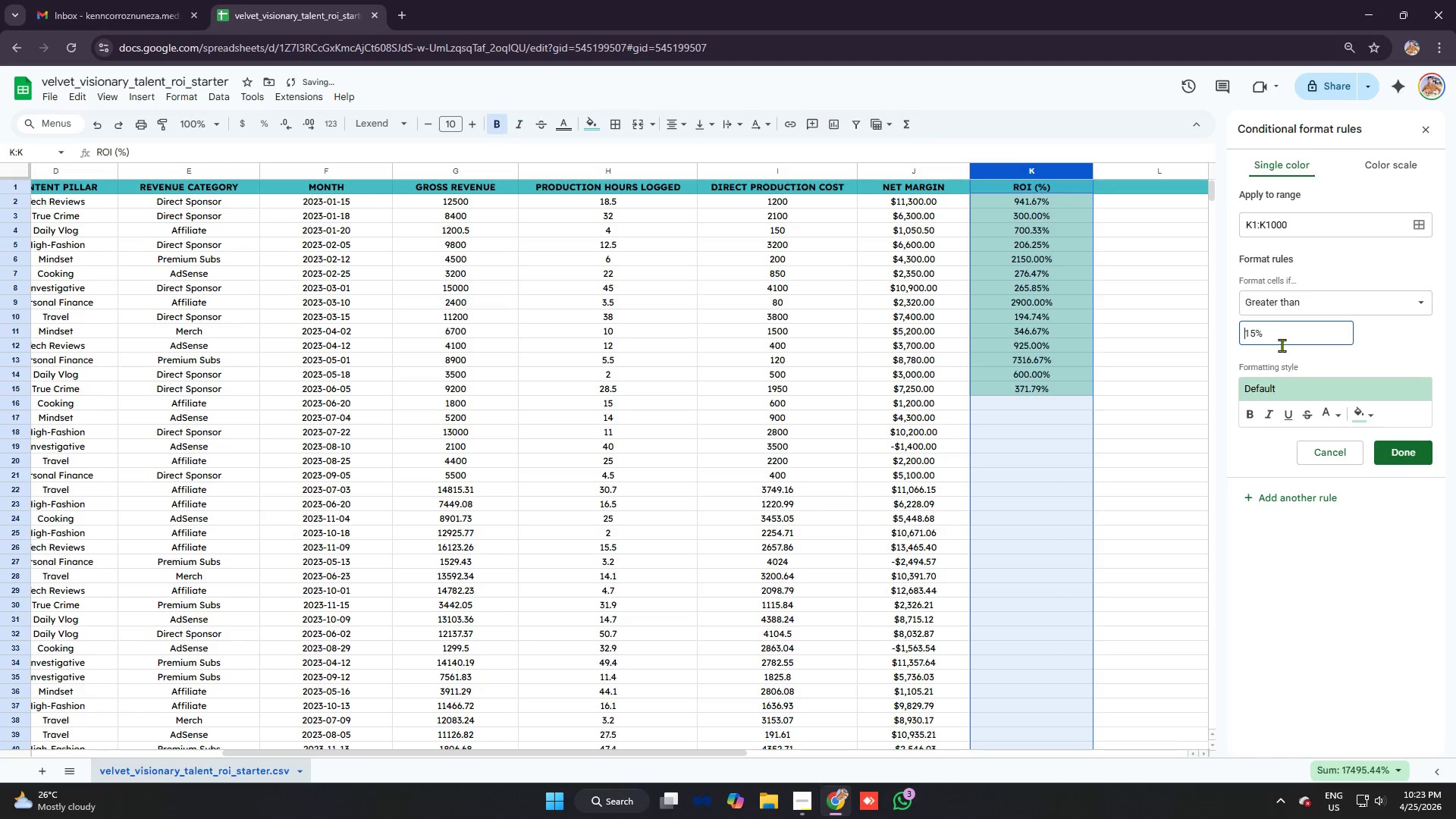 
key(Backspace)
 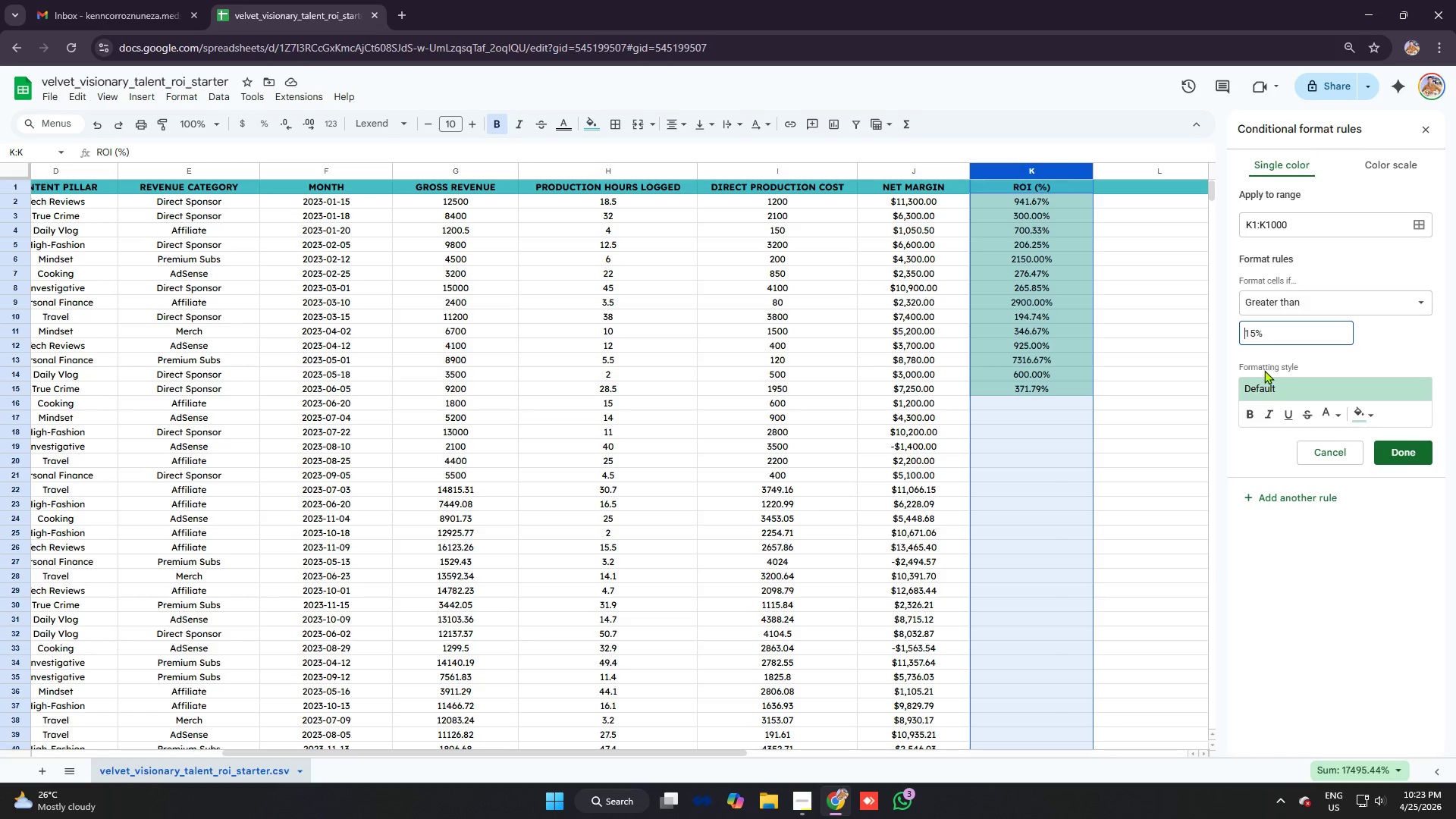 
wait(17.41)
 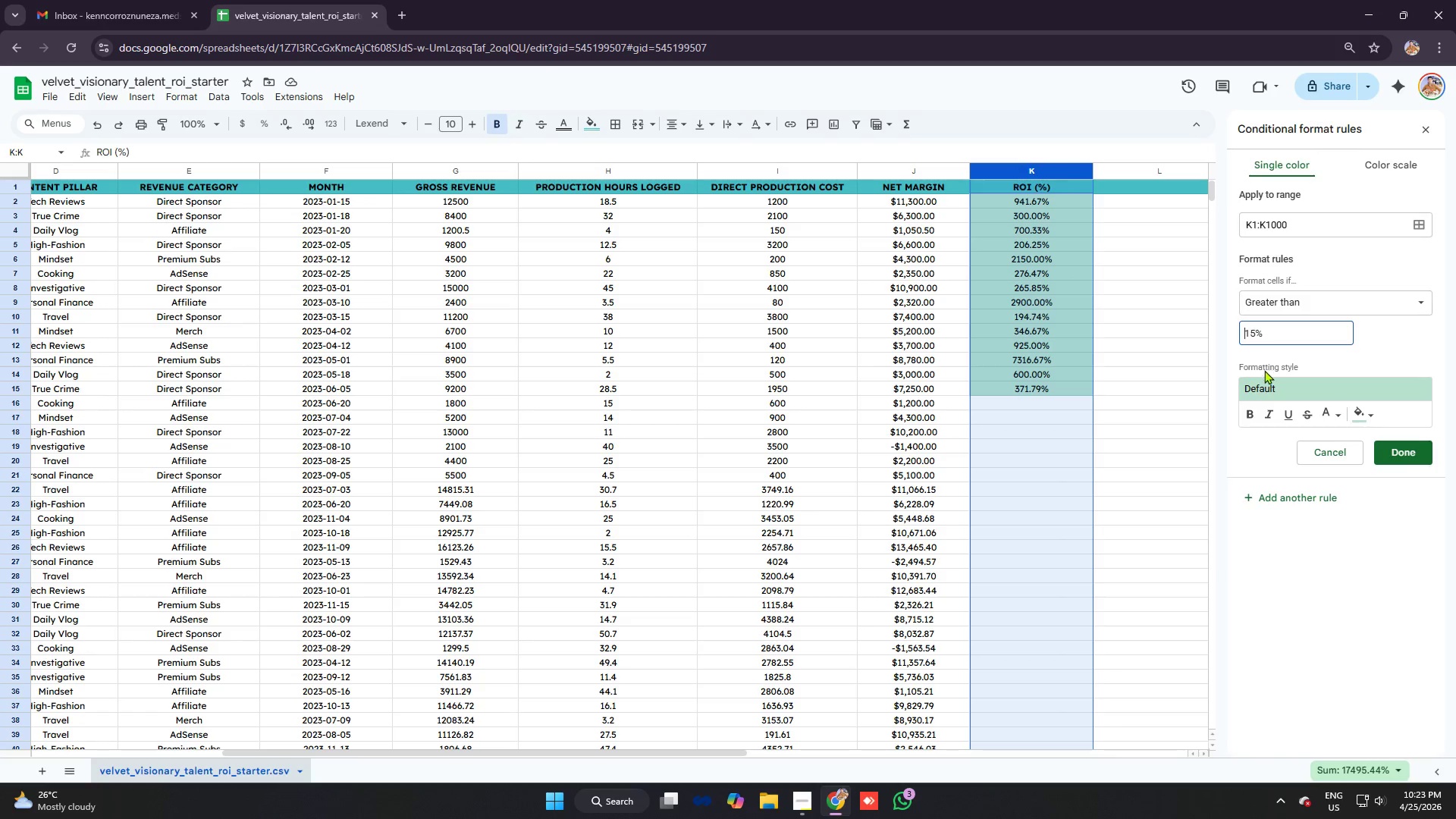 
left_click([1317, 449])
 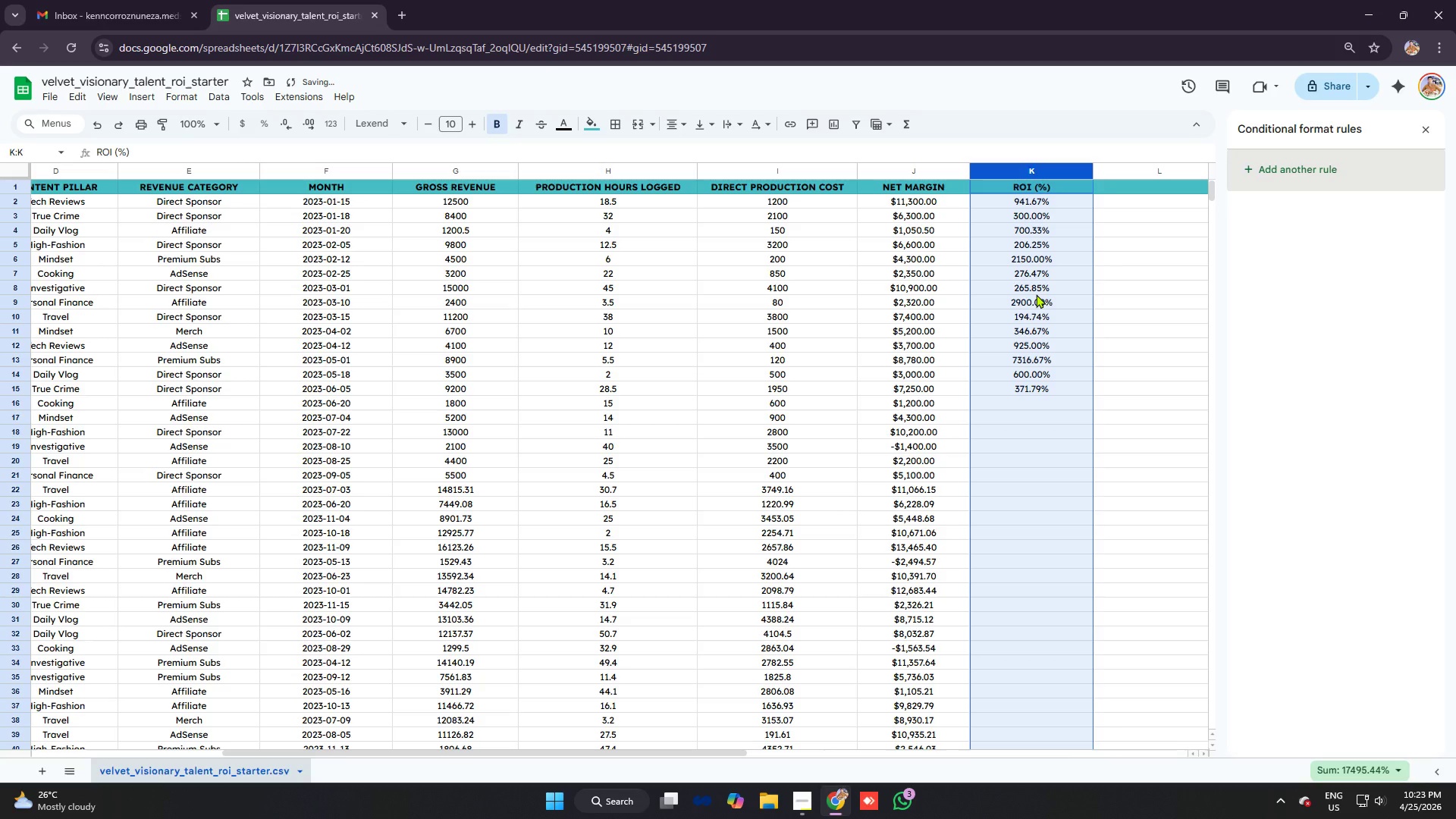 
left_click([1037, 294])
 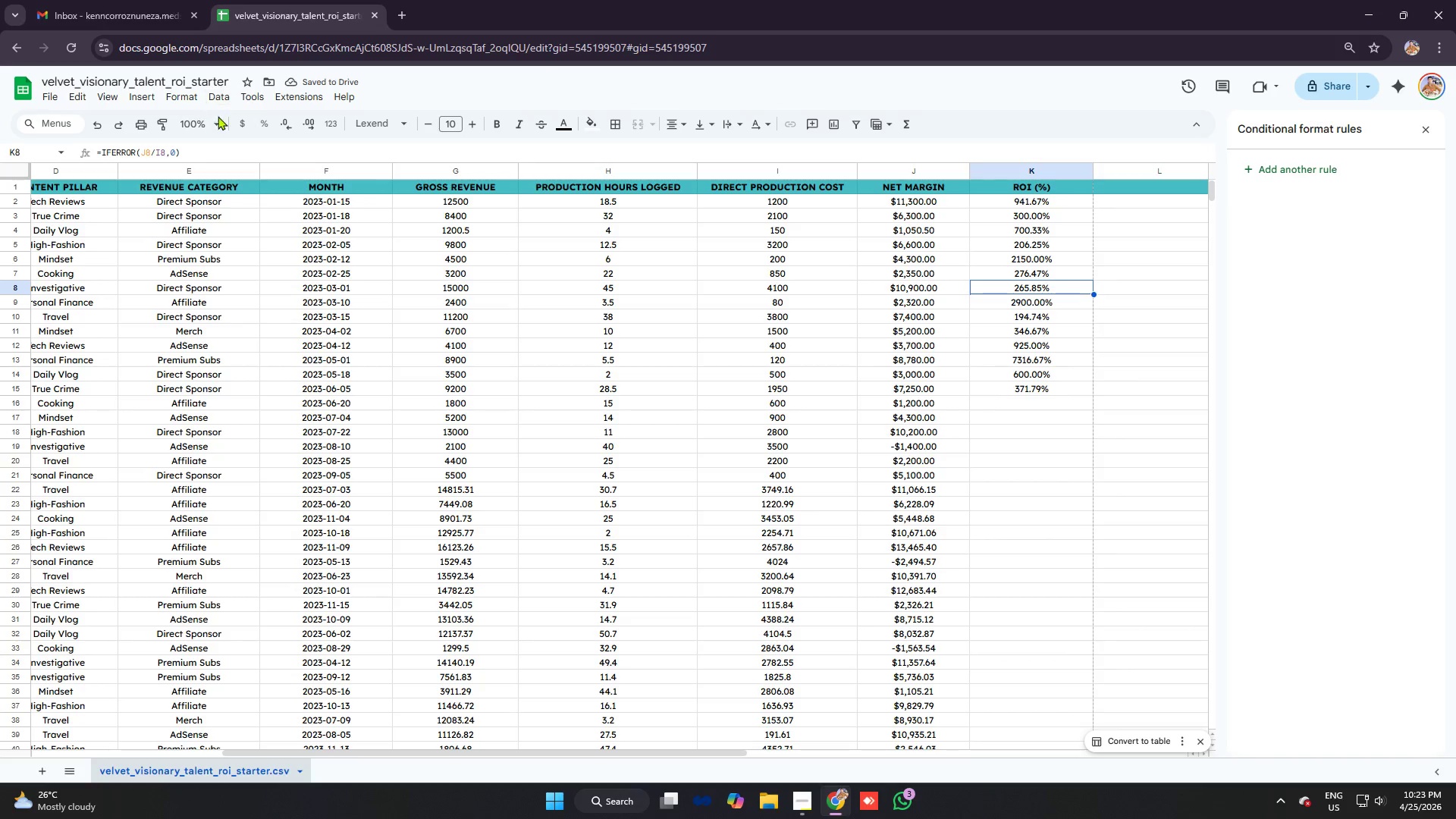 
key(Alt+AltLeft)
 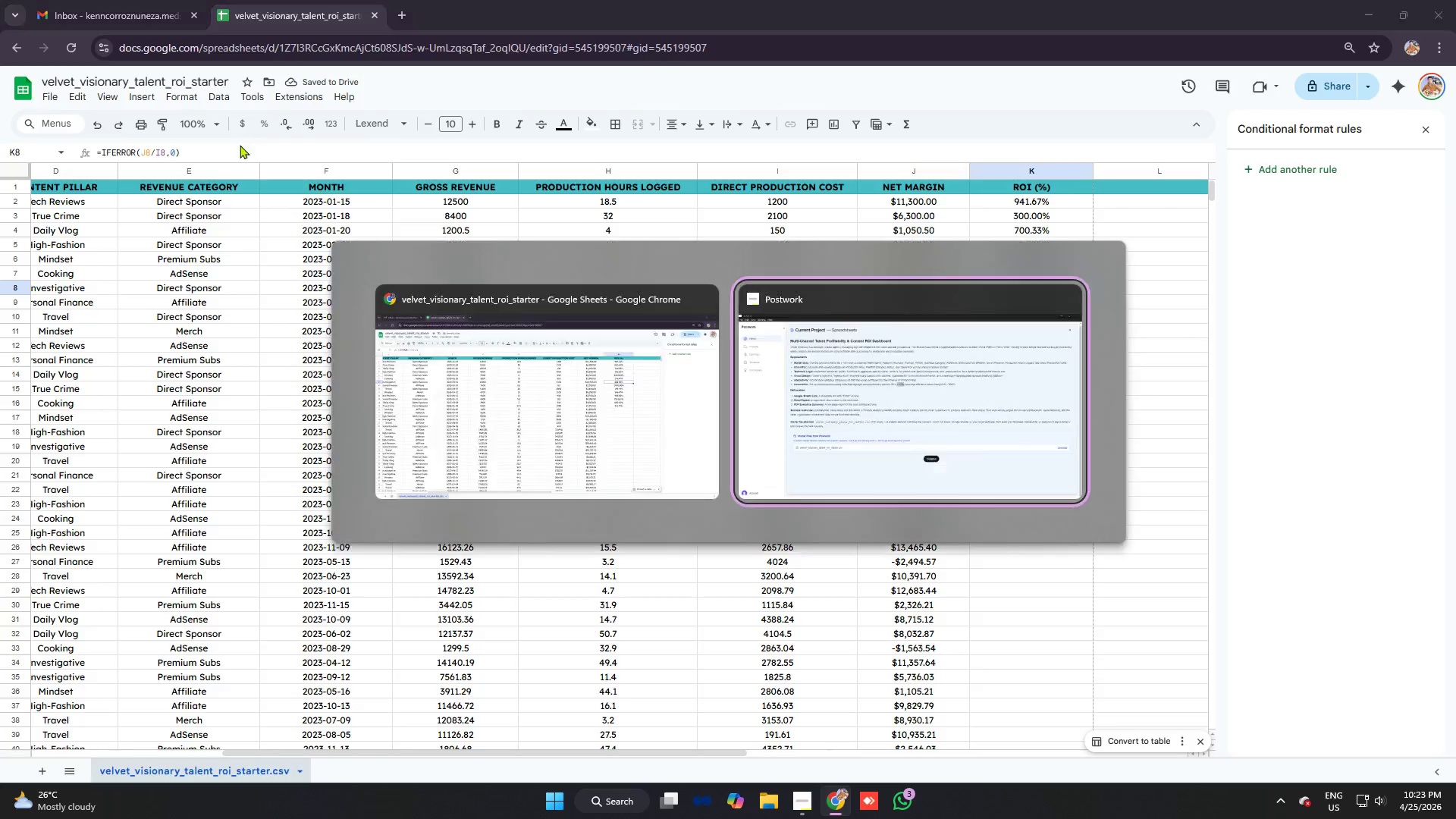 
key(Alt+Tab)